 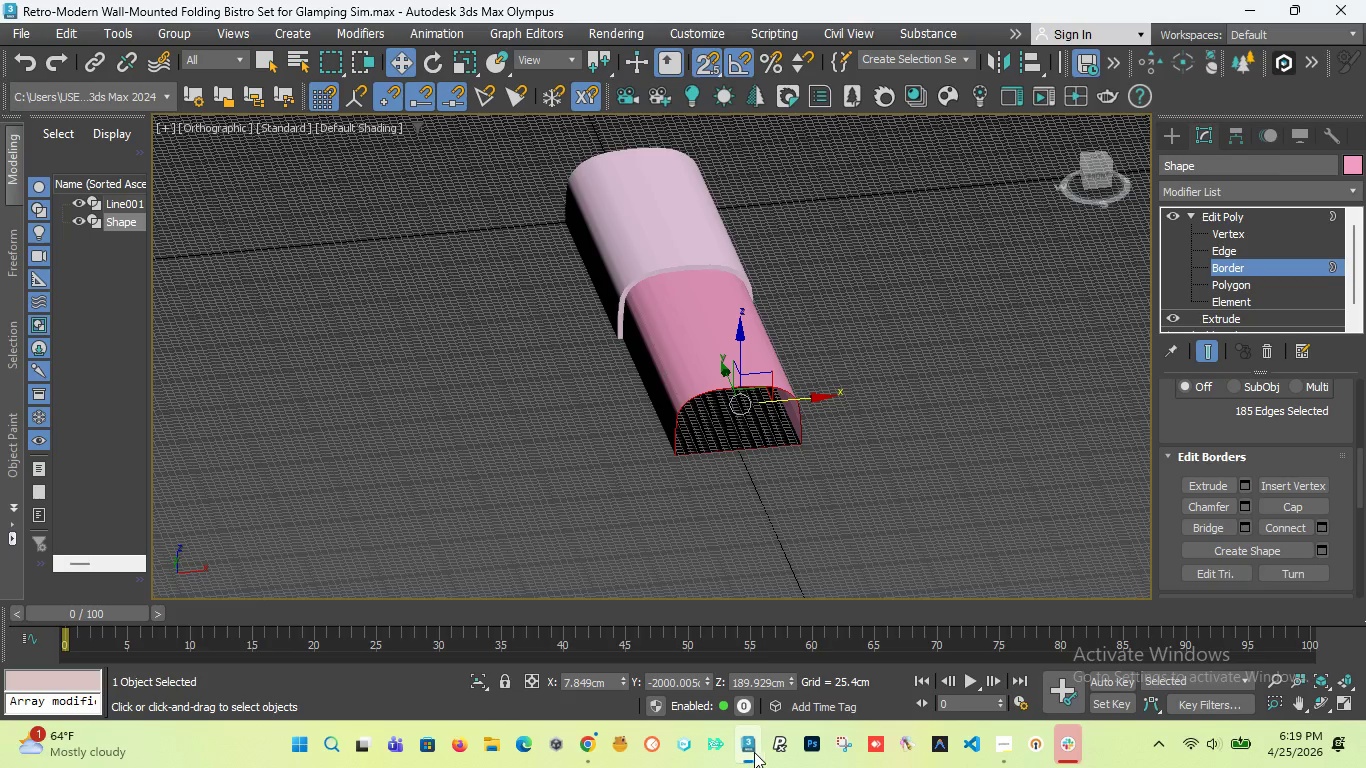 
scroll: coordinate [699, 421], scroll_direction: up, amount: 2.0
 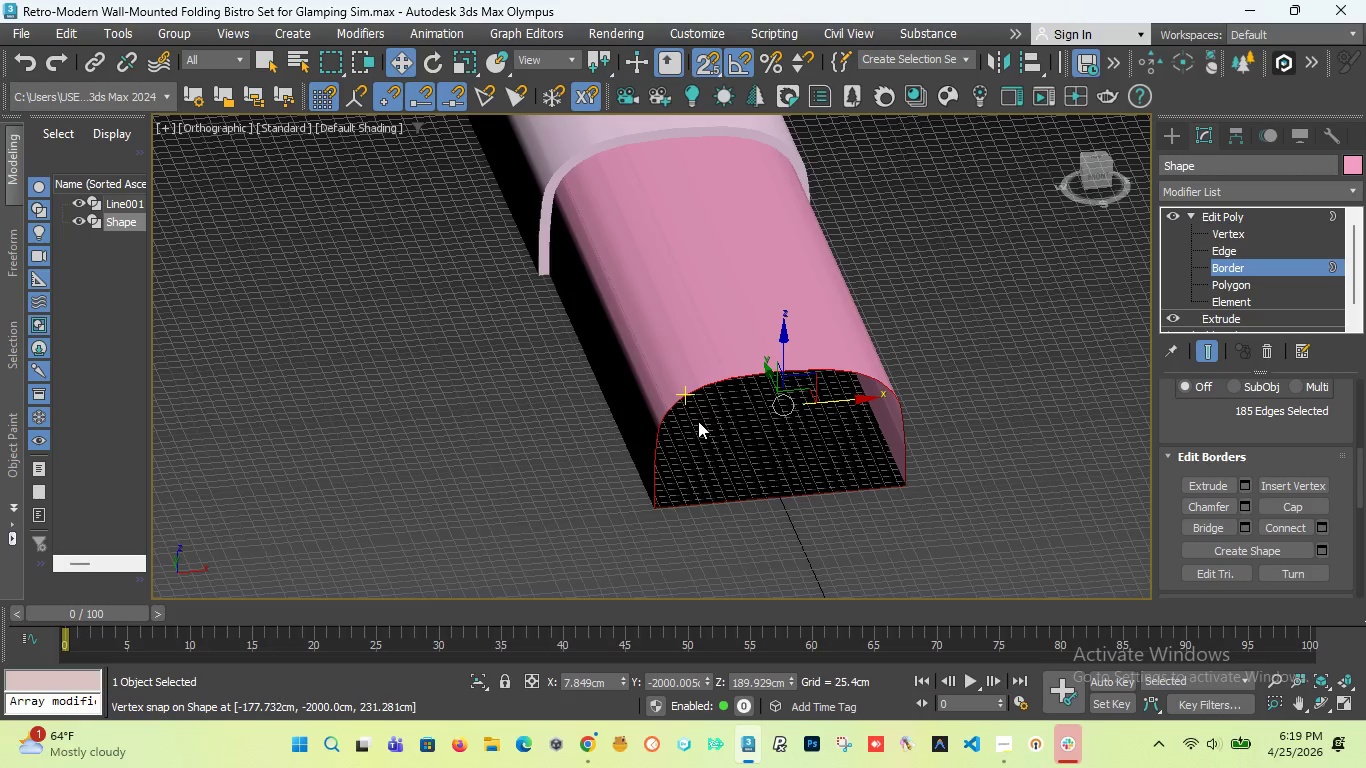 
scroll: coordinate [698, 421], scroll_direction: down, amount: 2.0
 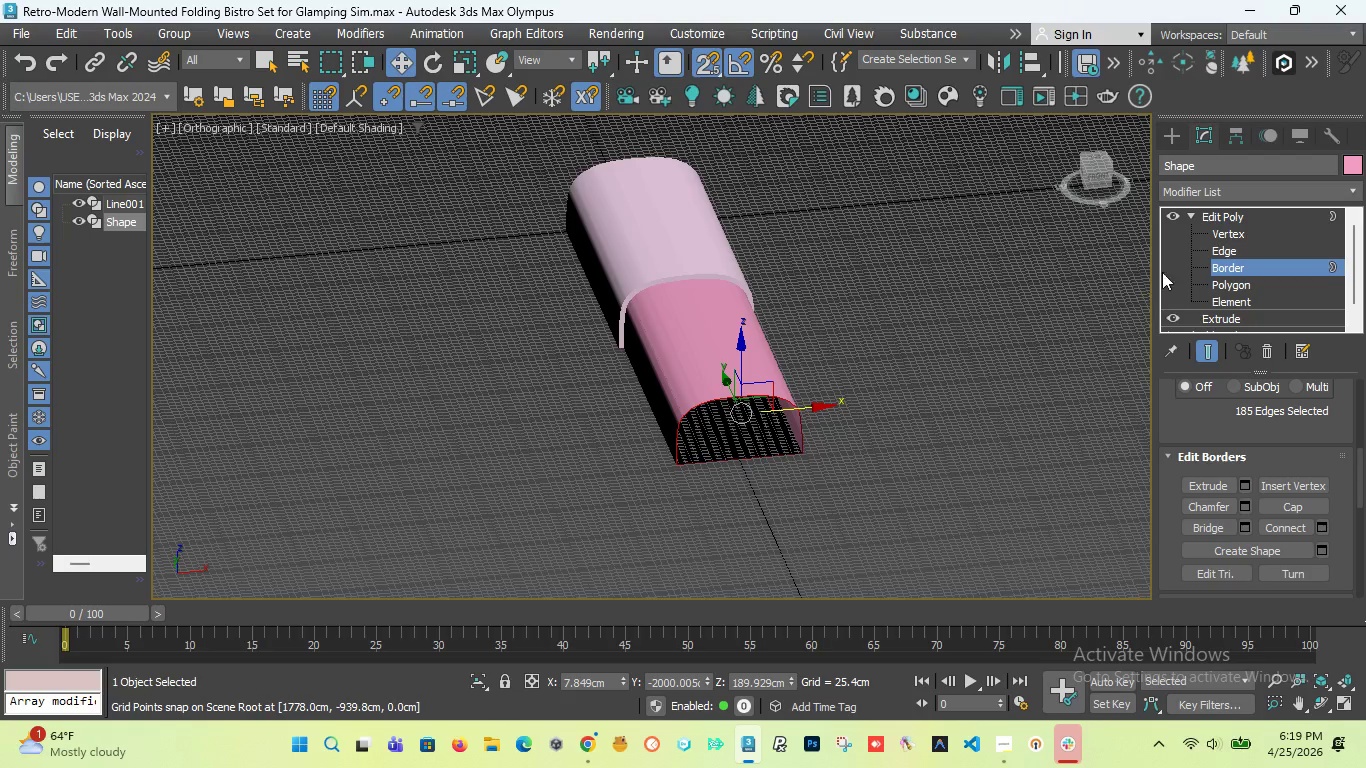 
left_click_drag(start_coordinate=[1100, 171], to_coordinate=[193, 190])
 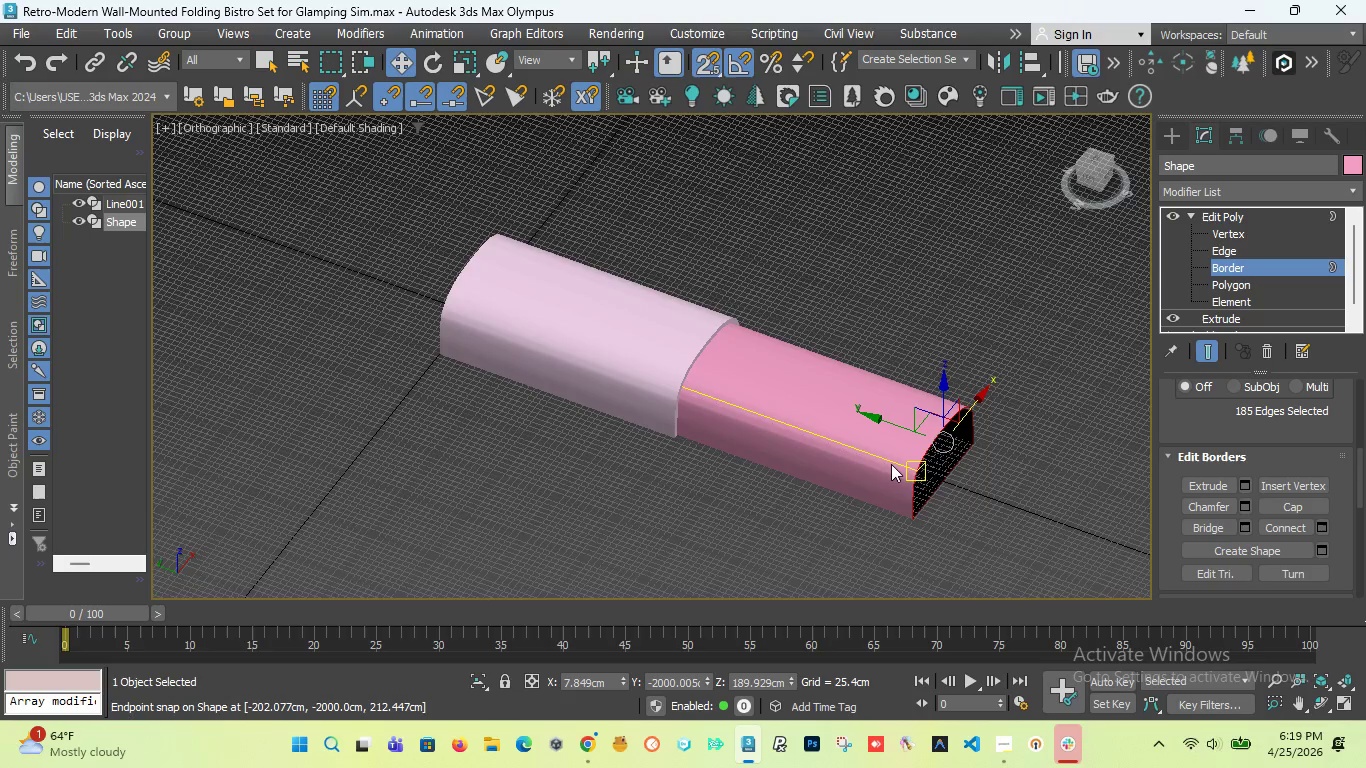 
scroll: coordinate [838, 466], scroll_direction: up, amount: 5.0
 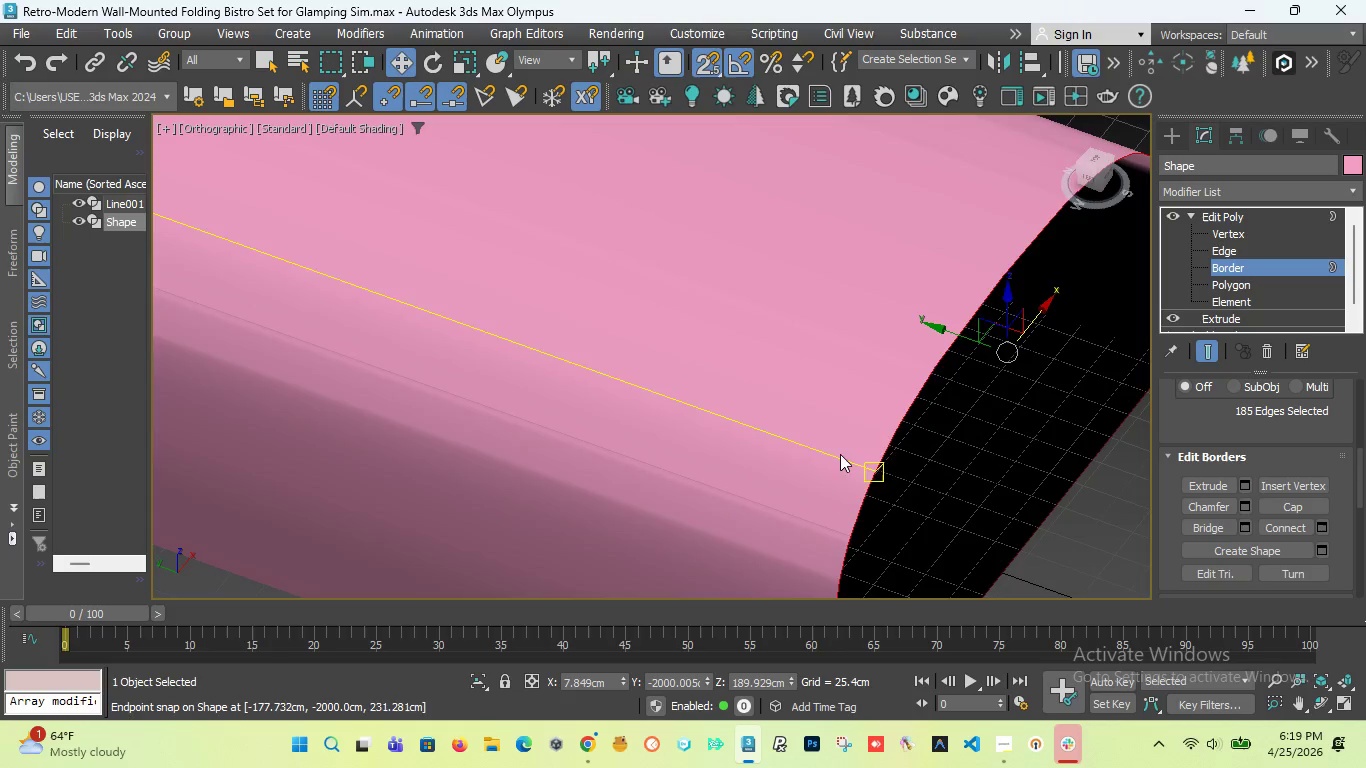 
scroll: coordinate [840, 448], scroll_direction: down, amount: 5.0
 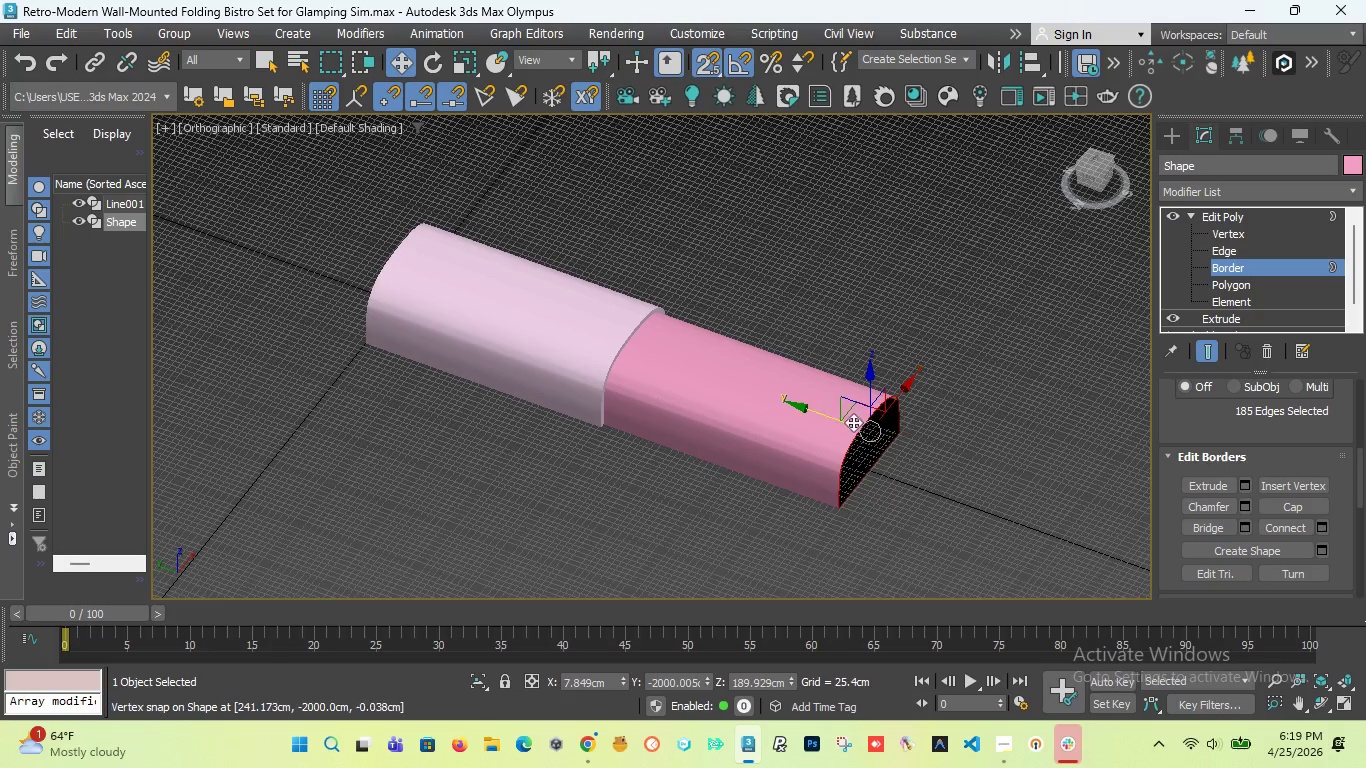 
left_click_drag(start_coordinate=[803, 406], to_coordinate=[614, 418])
 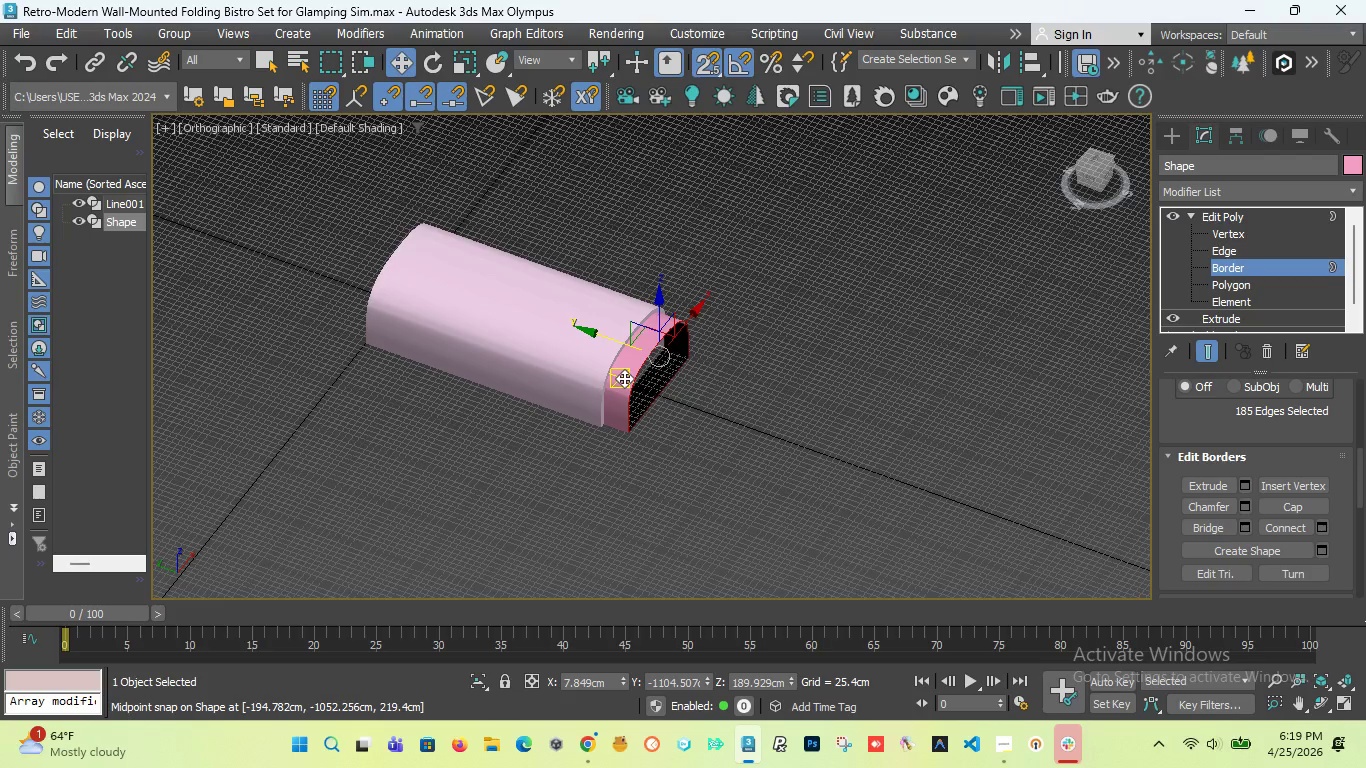 
scroll: coordinate [621, 308], scroll_direction: up, amount: 5.0
 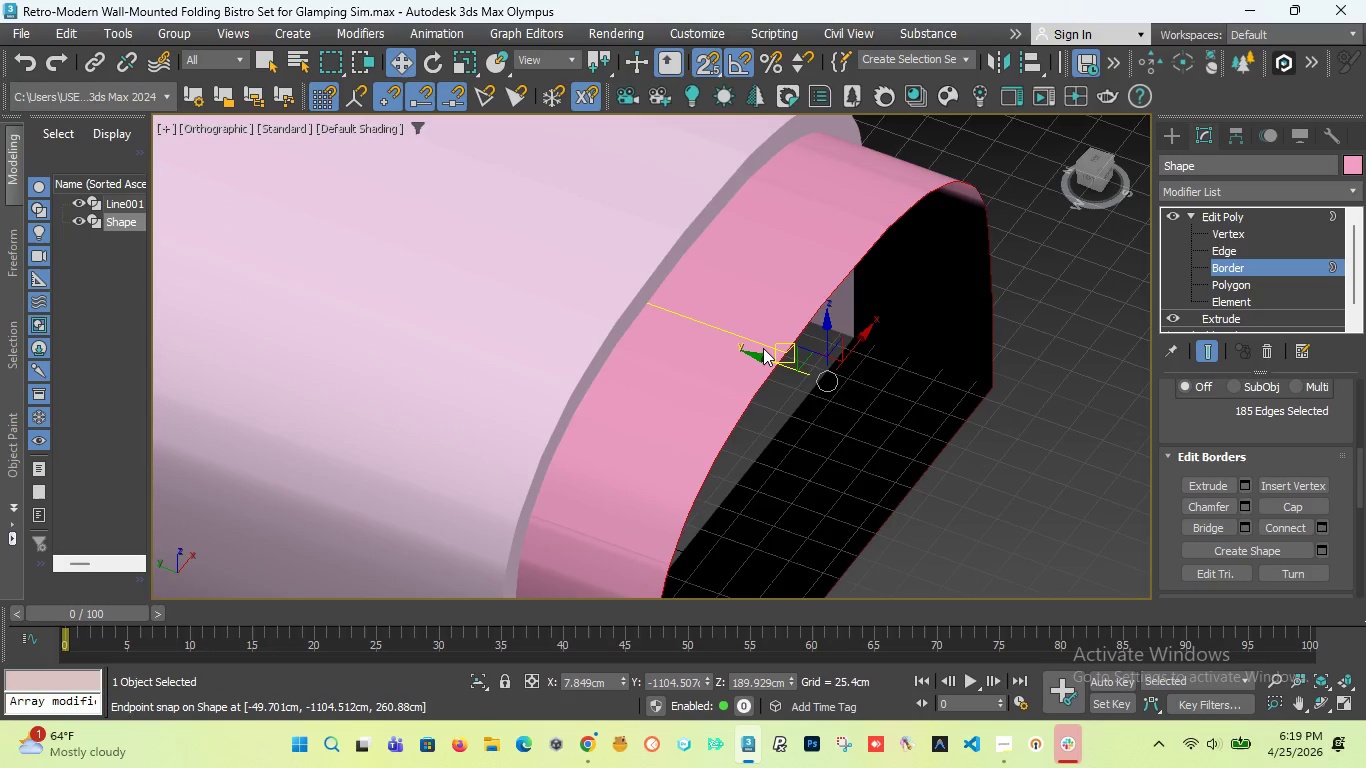 
left_click_drag(start_coordinate=[762, 348], to_coordinate=[751, 348])
 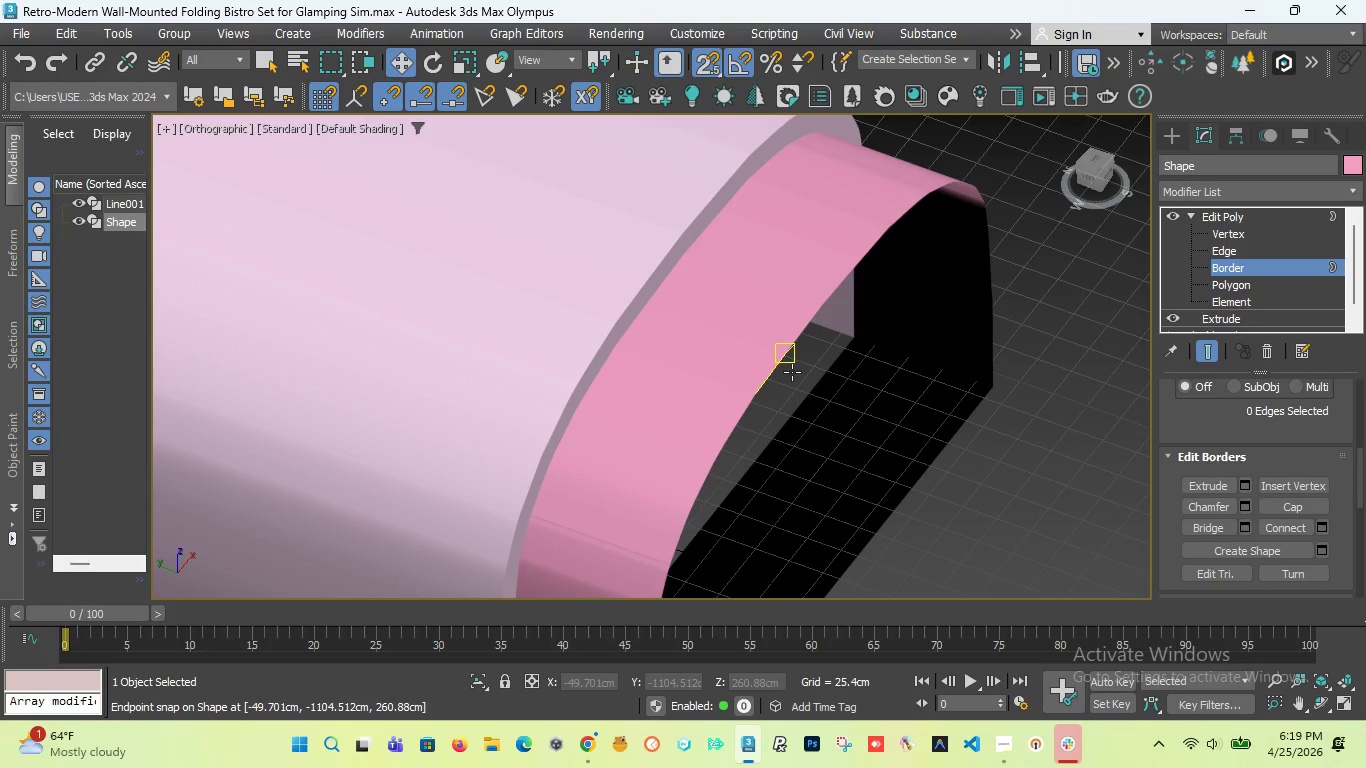 
key(Control+Z)